 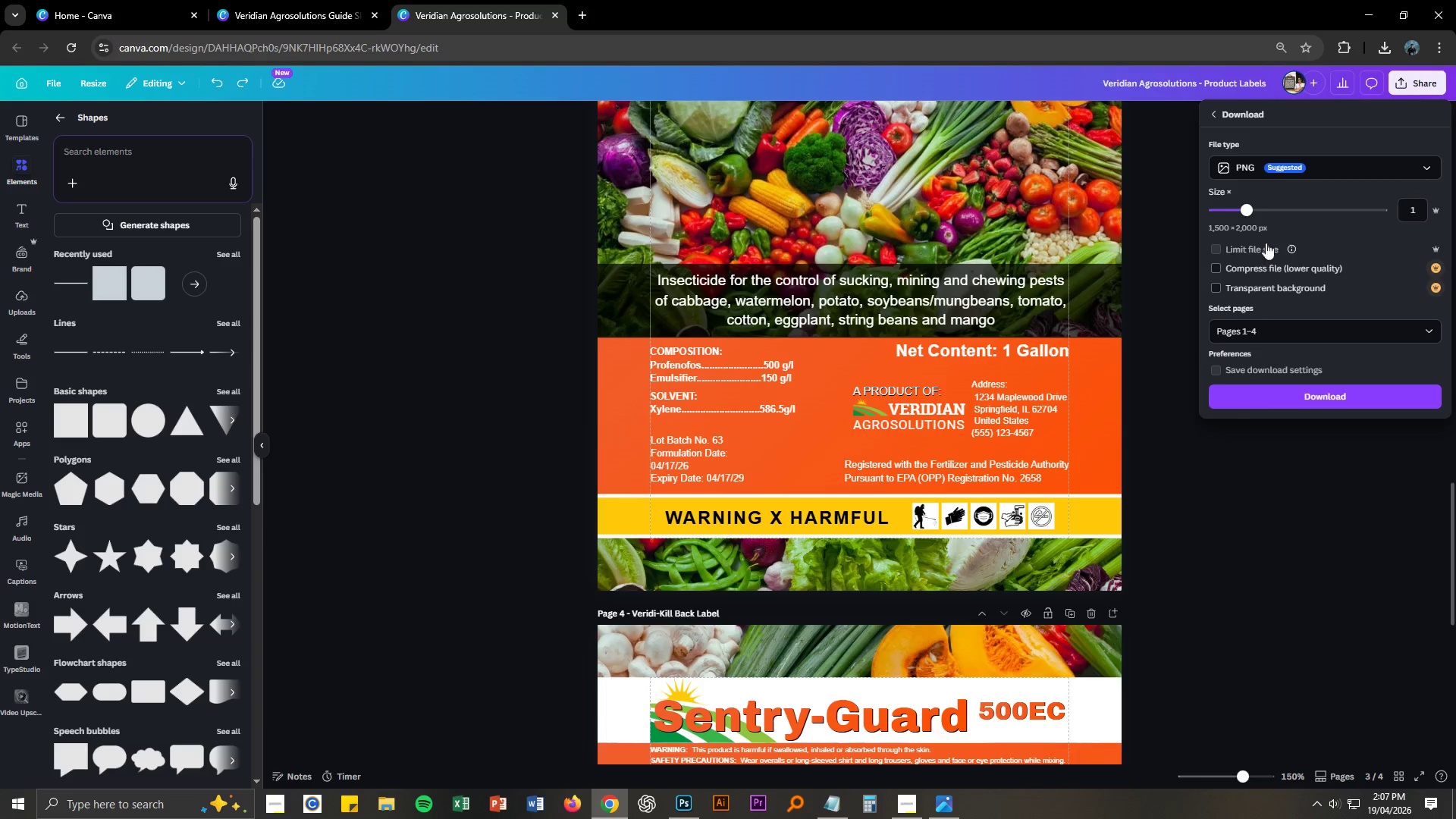 
left_click([1276, 310])
 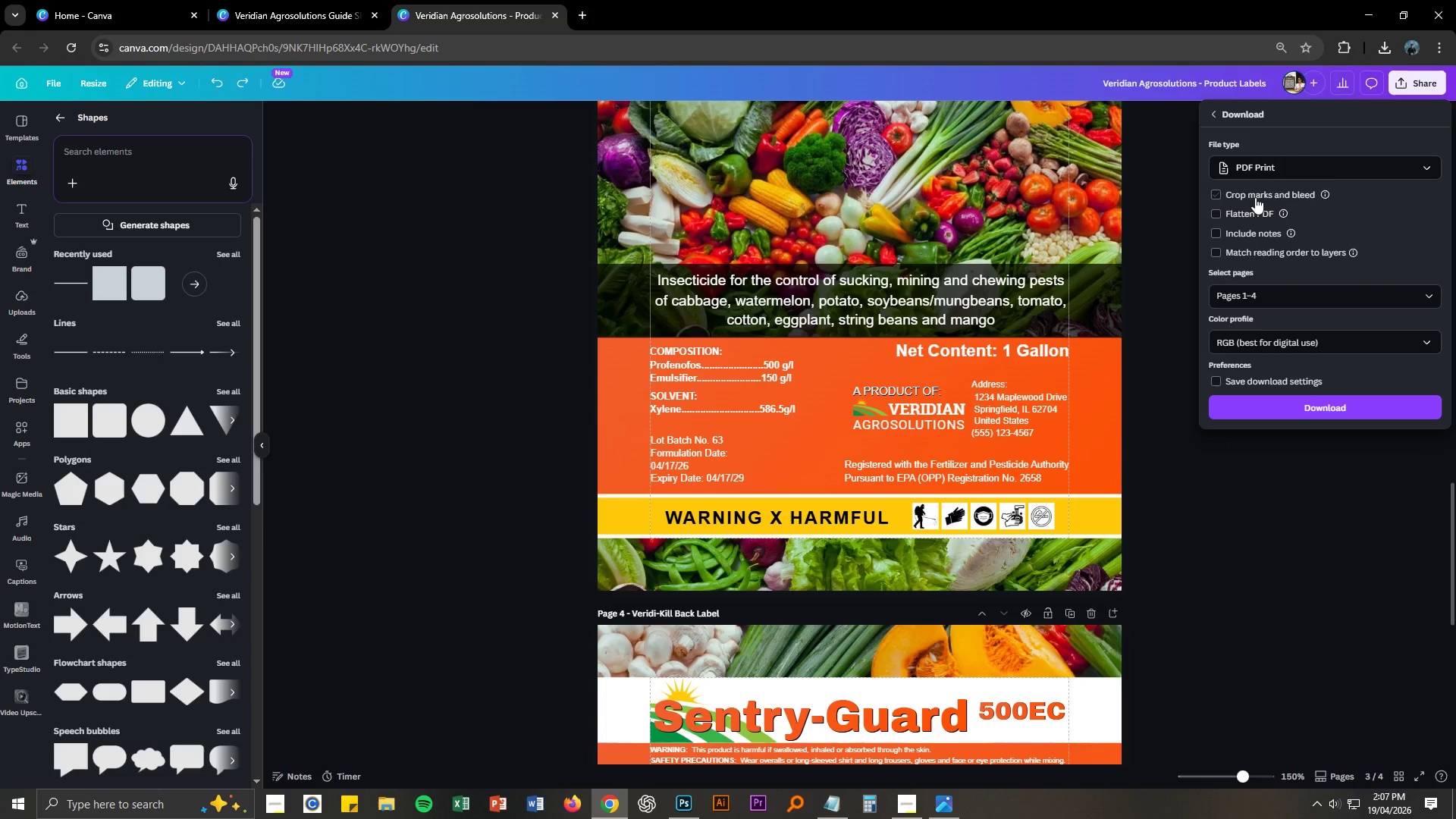 
left_click([1255, 197])
 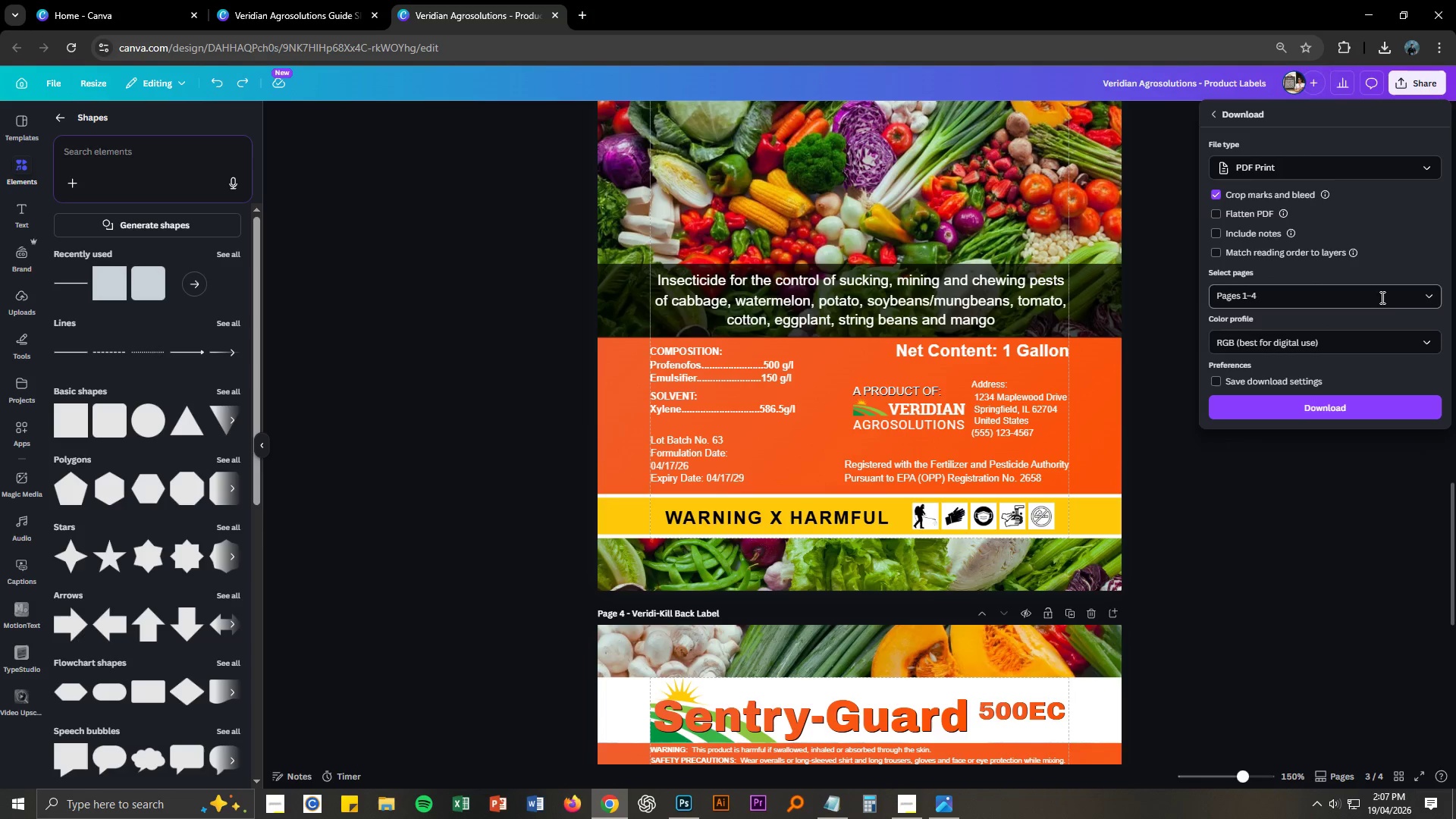 
left_click([1427, 297])
 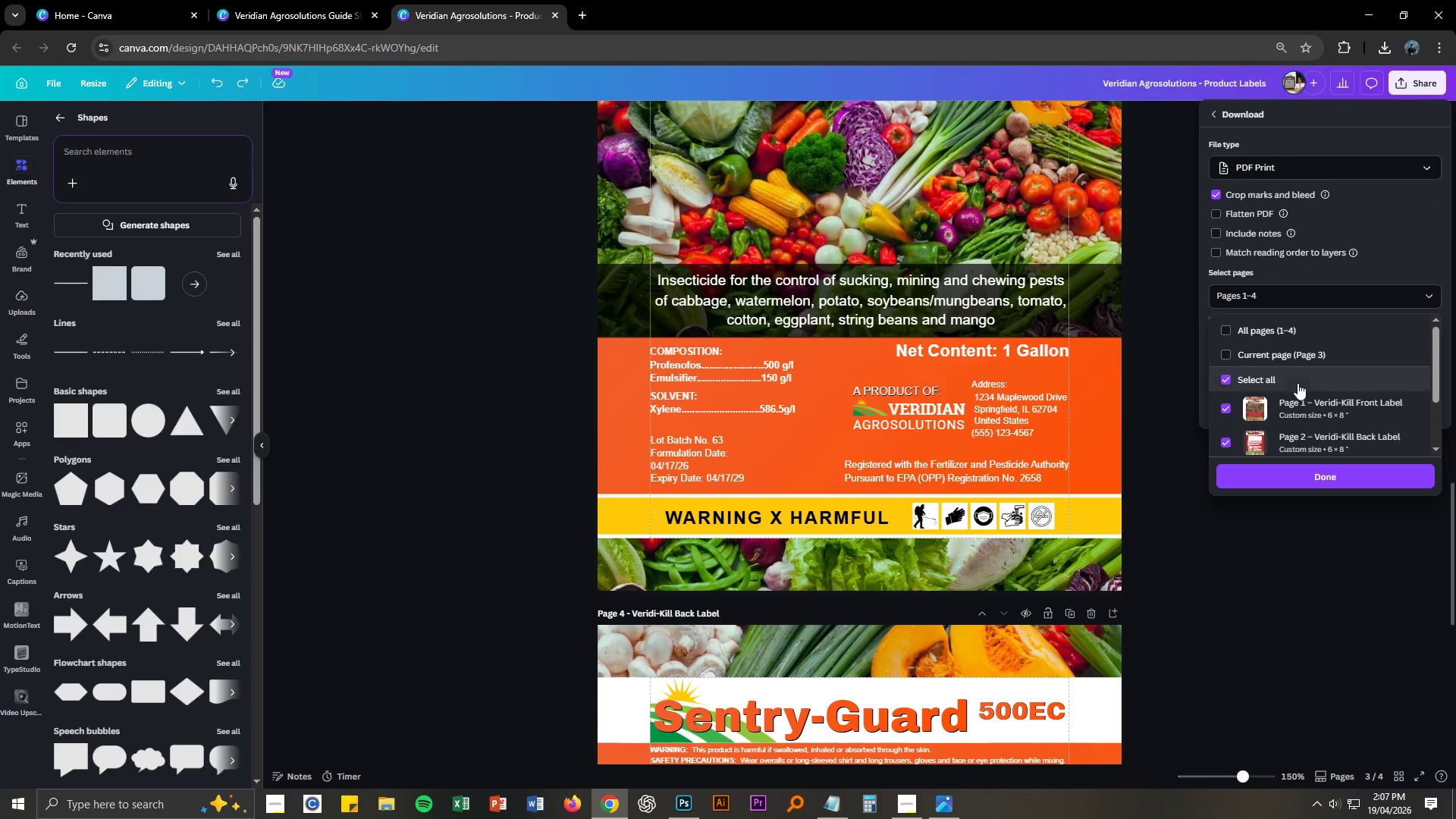 
scroll: coordinate [1310, 415], scroll_direction: down, amount: 1.0
 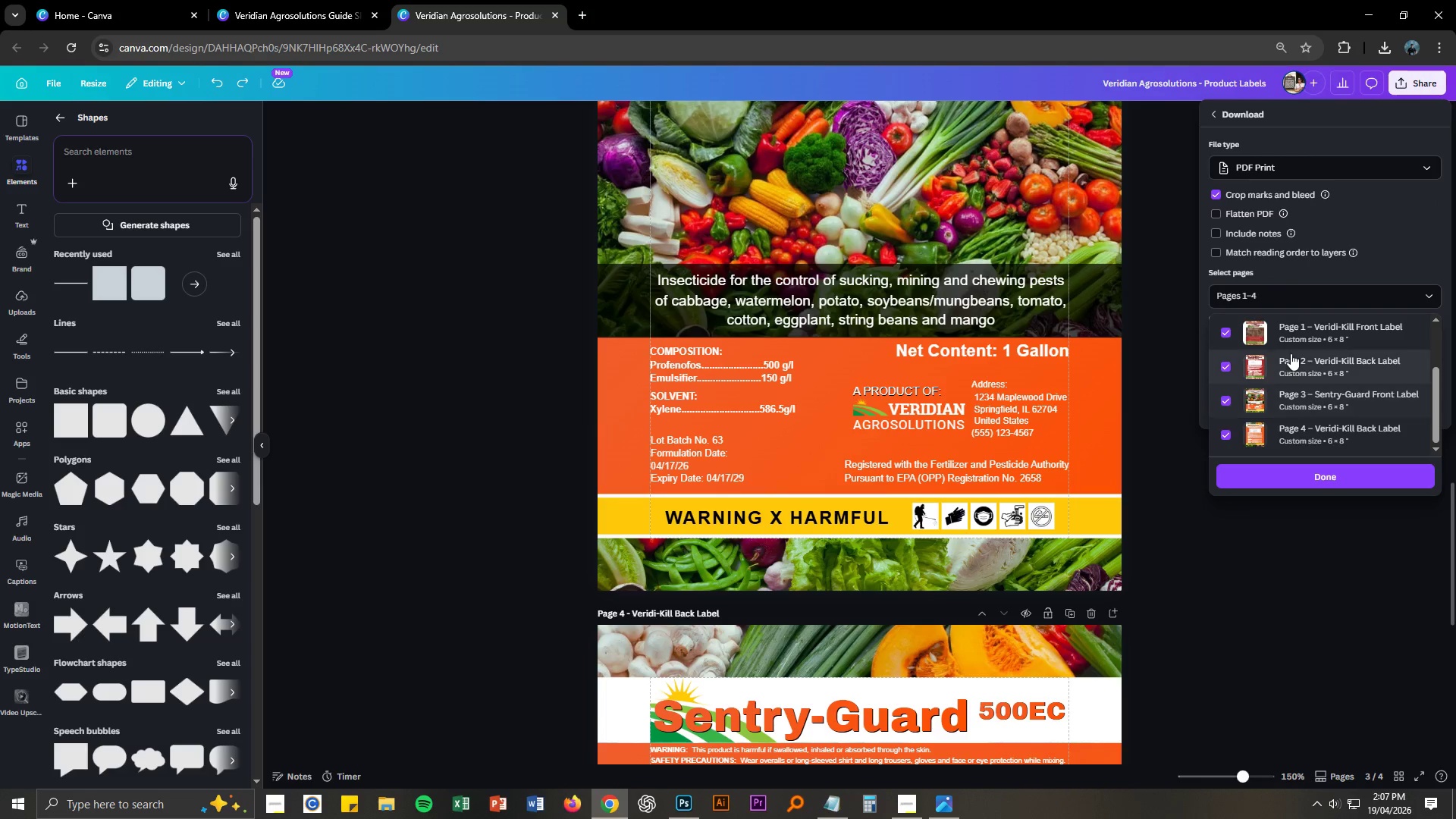 
left_click([1279, 295])
 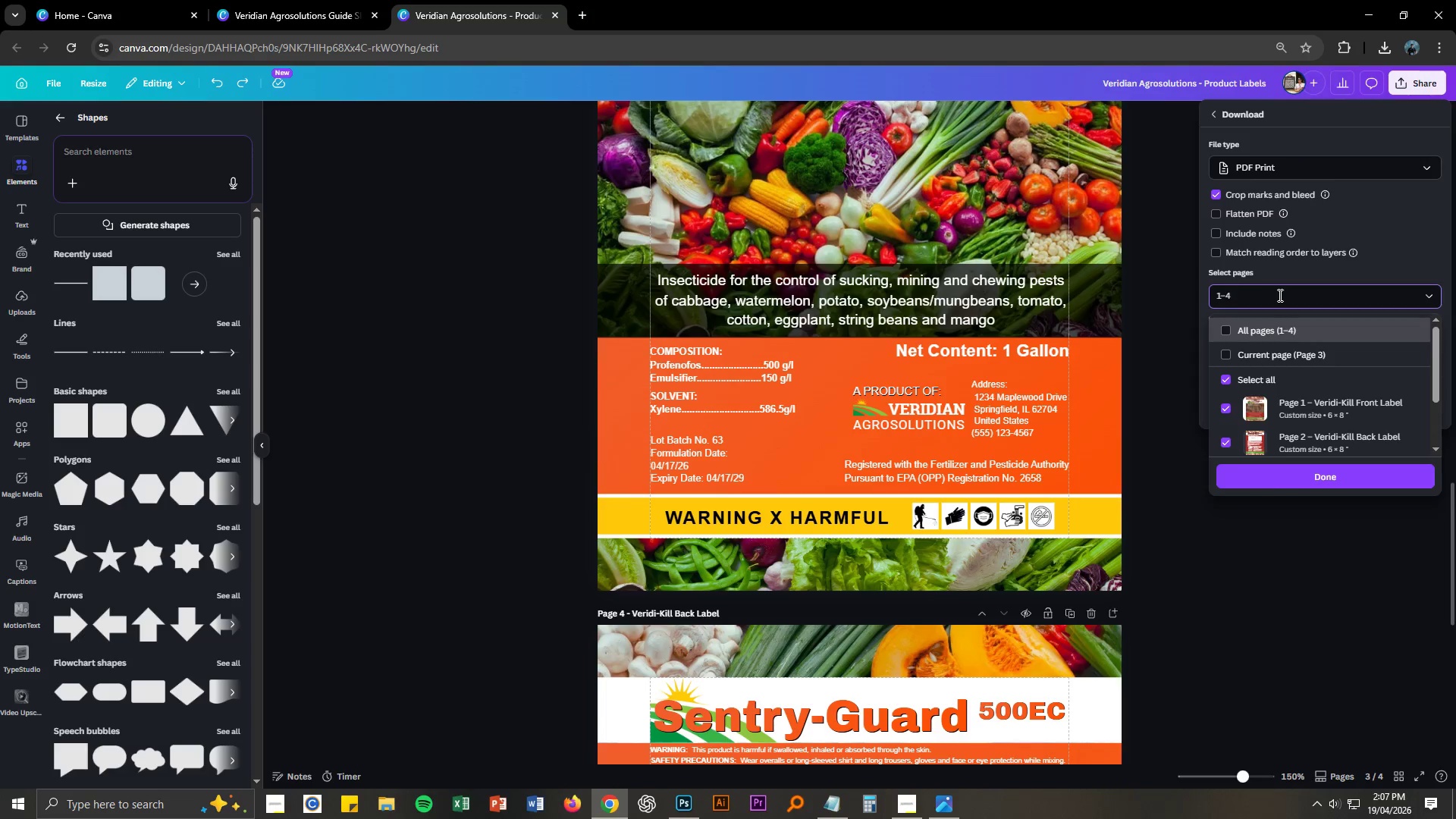 
scroll: coordinate [1293, 352], scroll_direction: up, amount: 1.0
 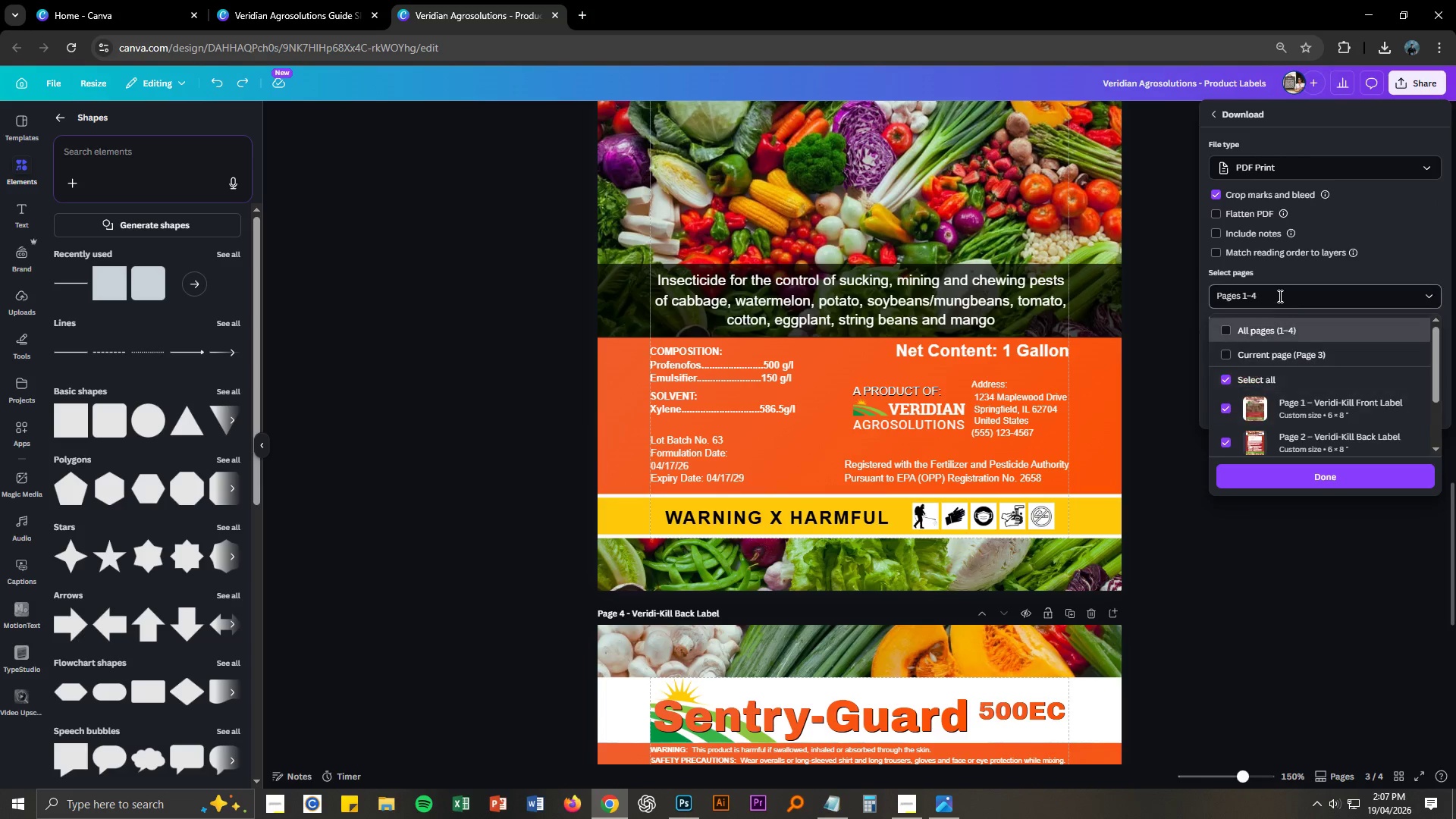 
left_click_drag(start_coordinate=[1279, 295], to_coordinate=[1188, 292])
 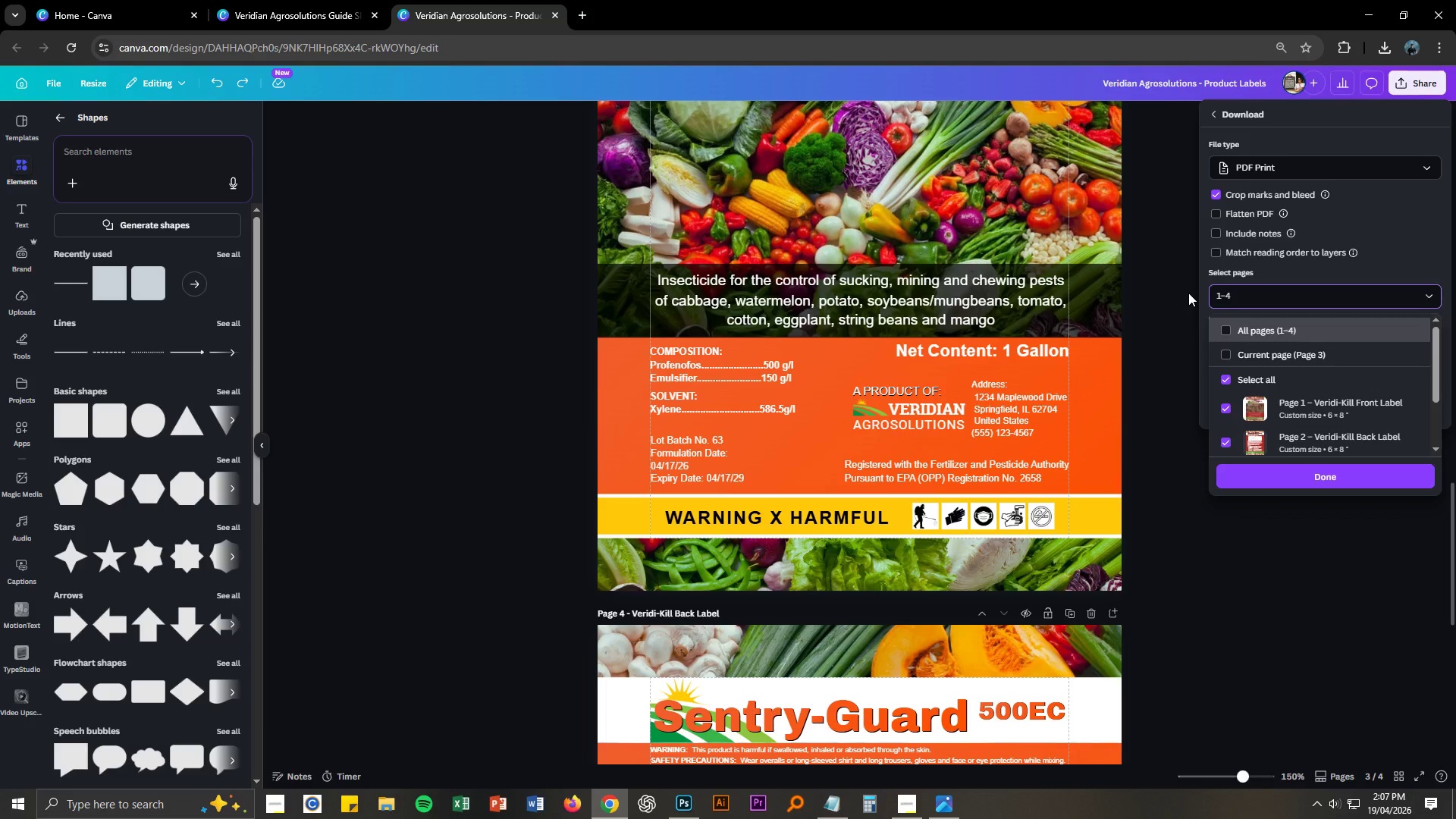 
key(Backspace)
 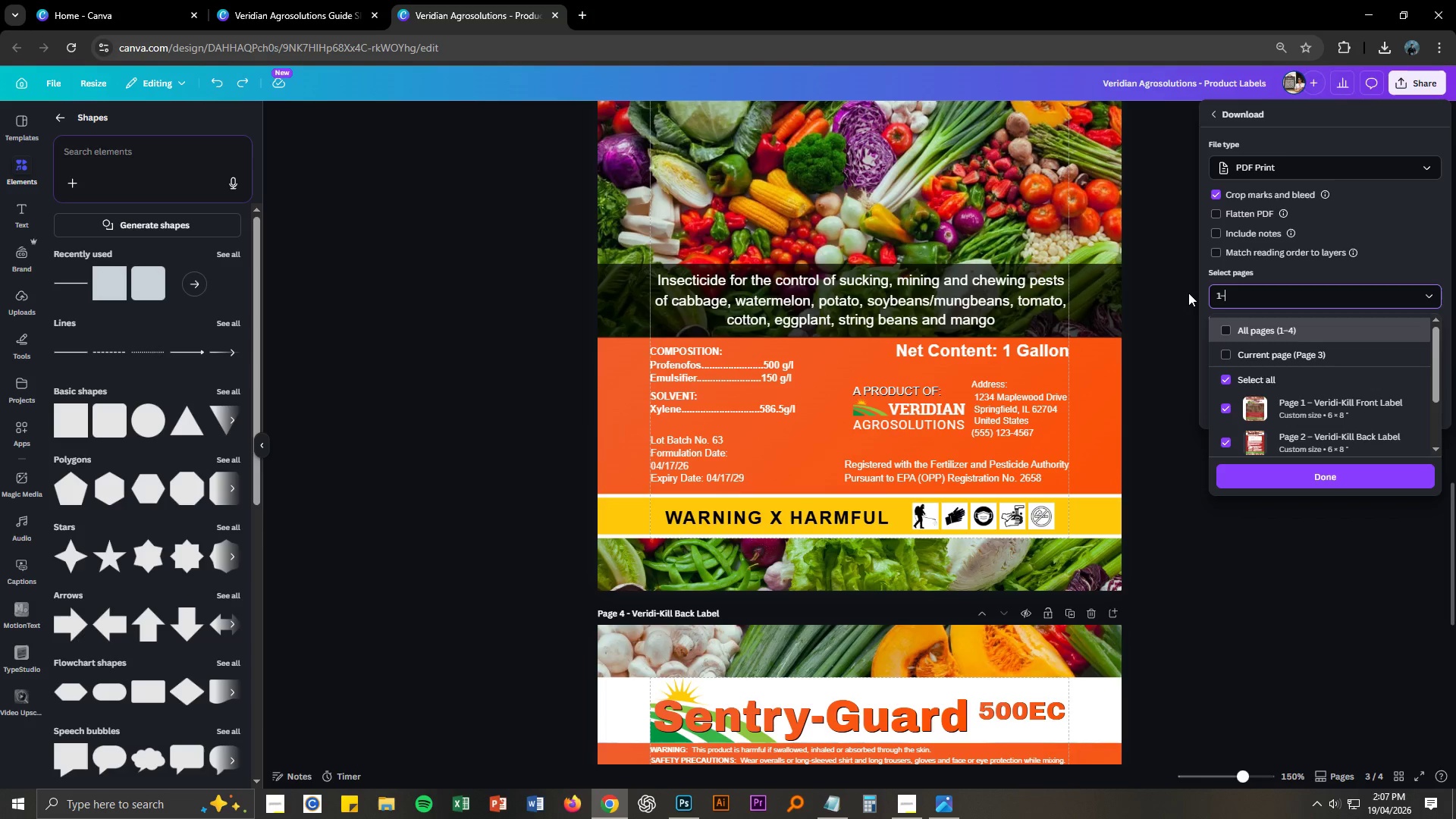 
key(Backspace)
 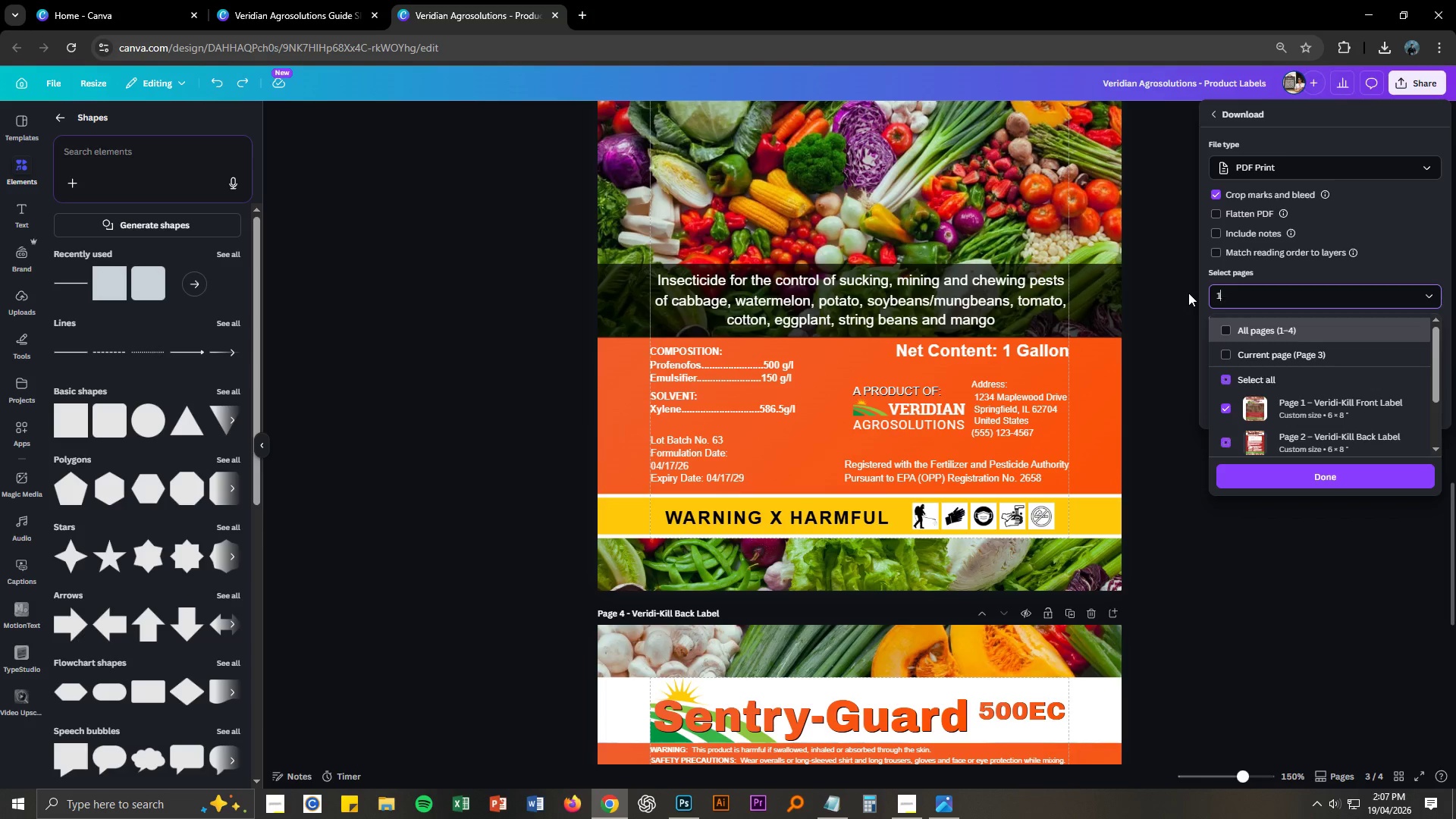 
key(Backspace)
 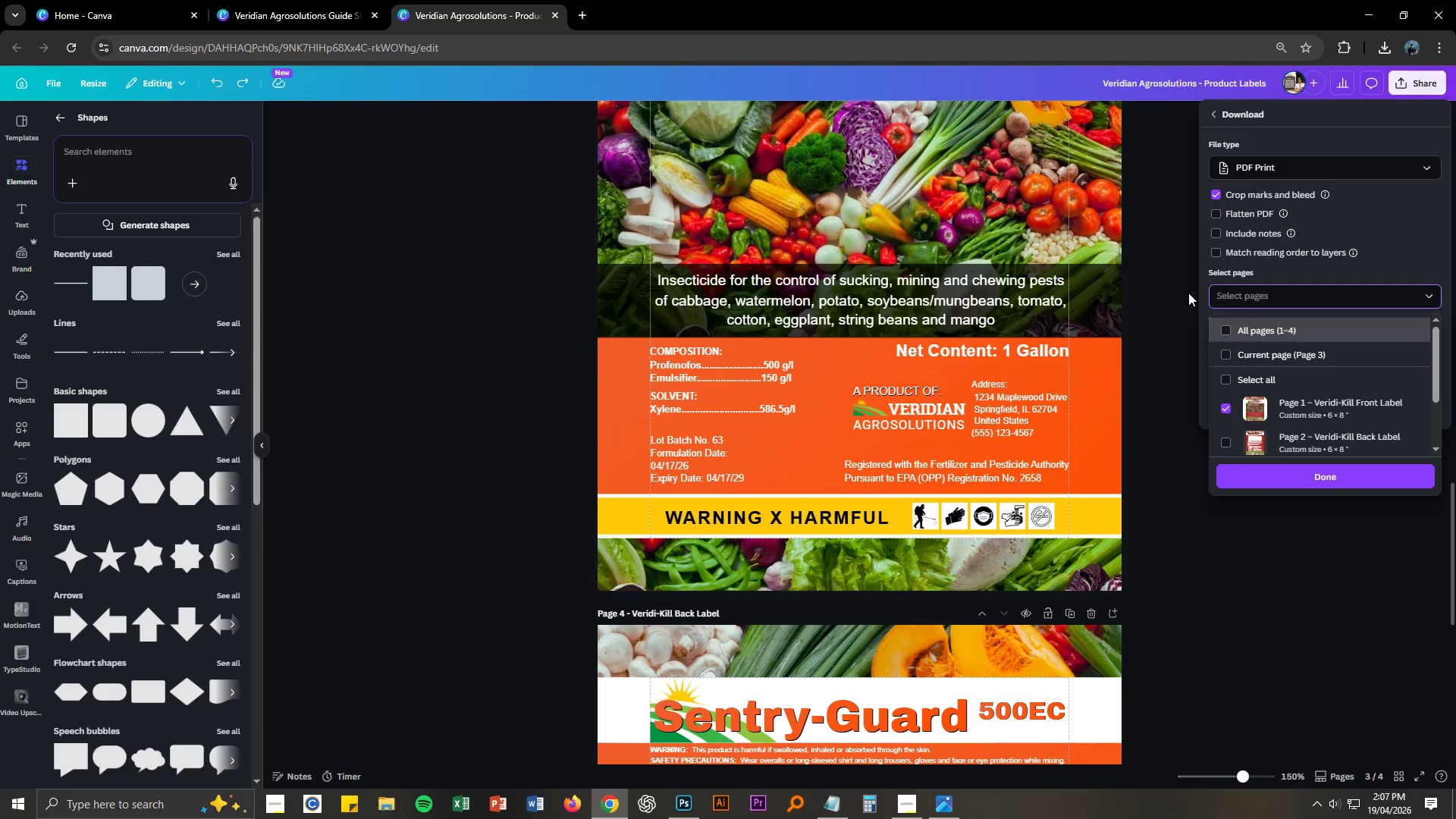 
key(Numpad2)
 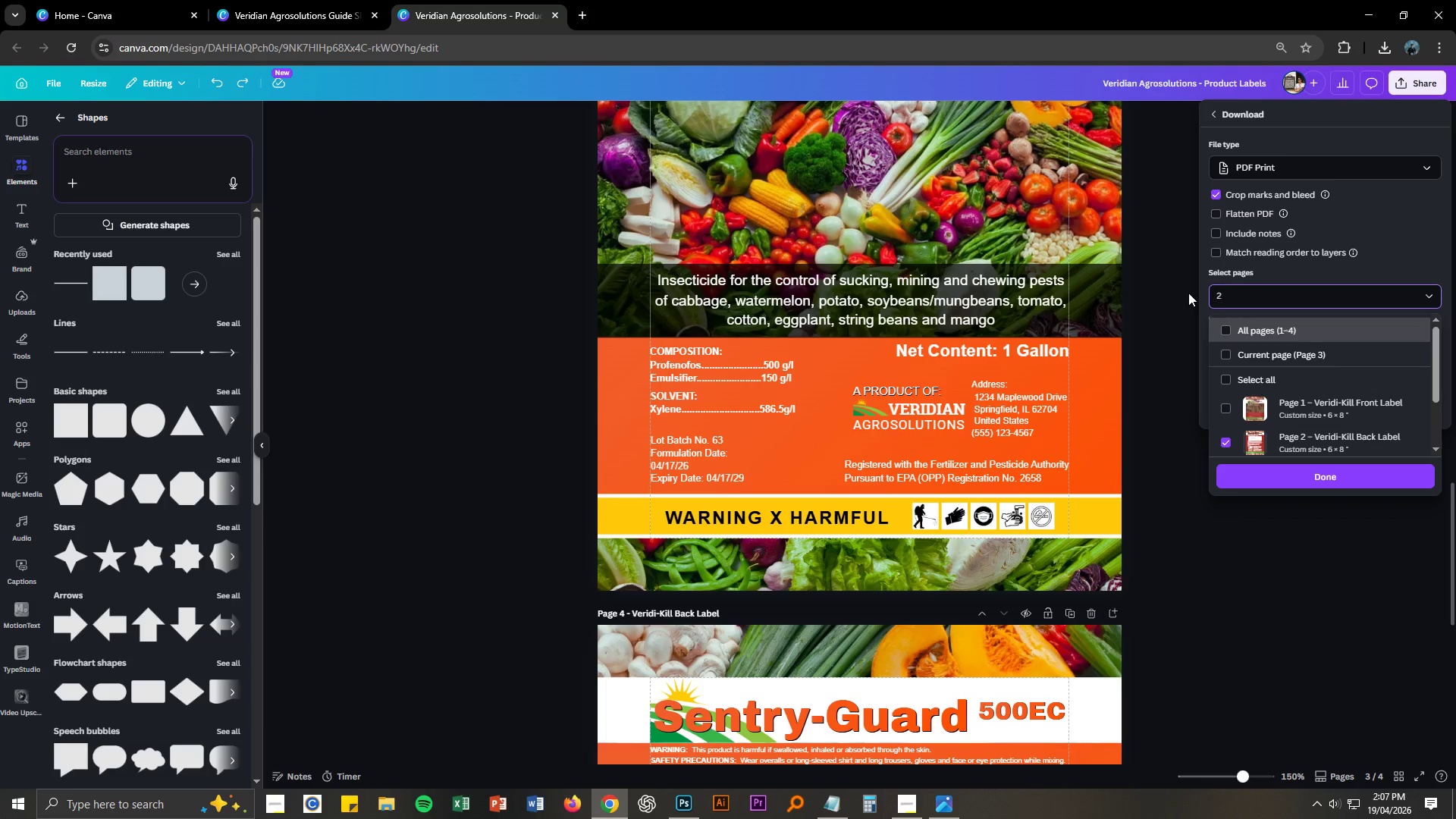 
key(NumpadSubtract)
 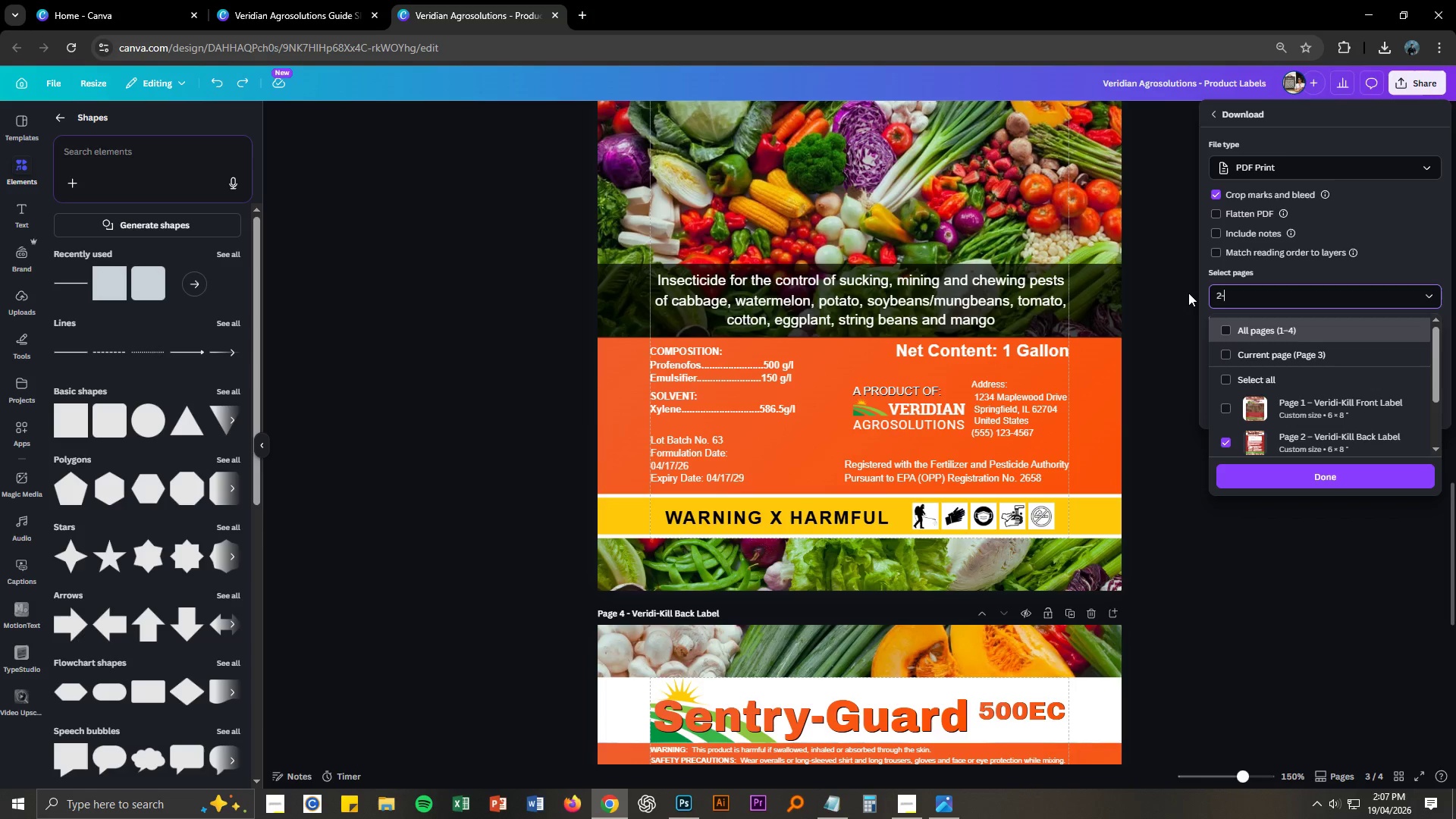 
key(Numpad4)
 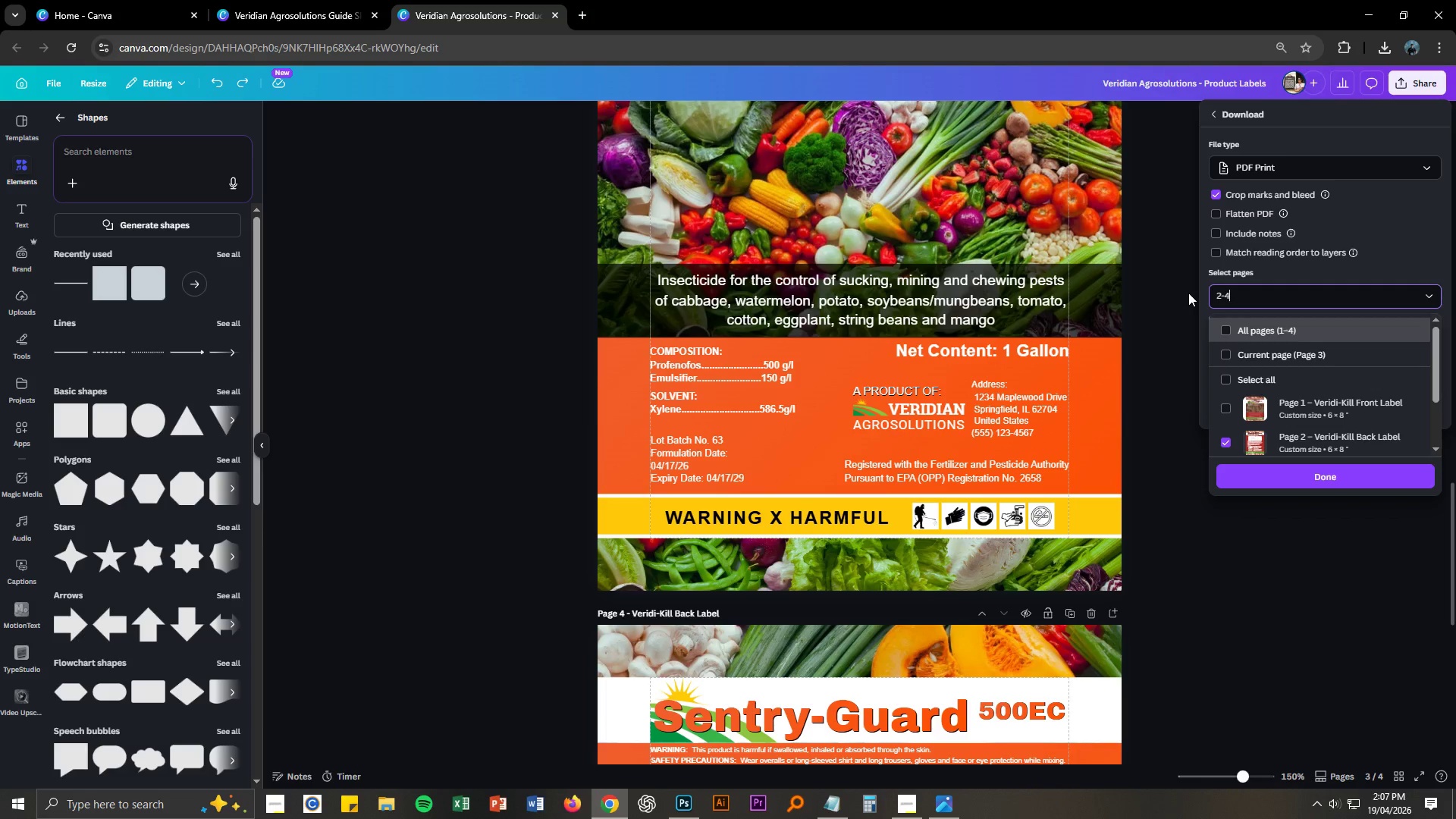 
key(NumpadEnter)
 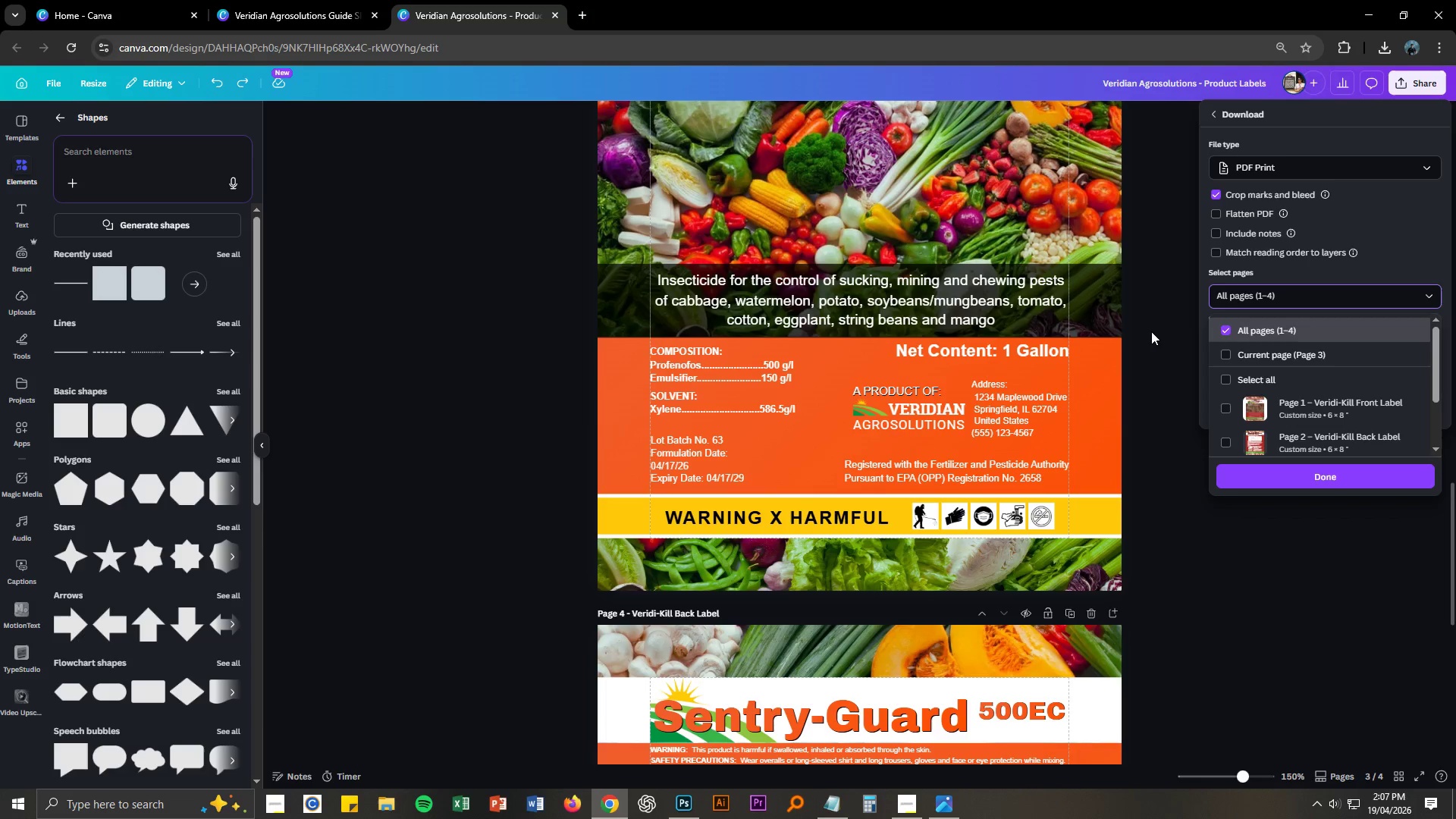 
left_click([1267, 295])
 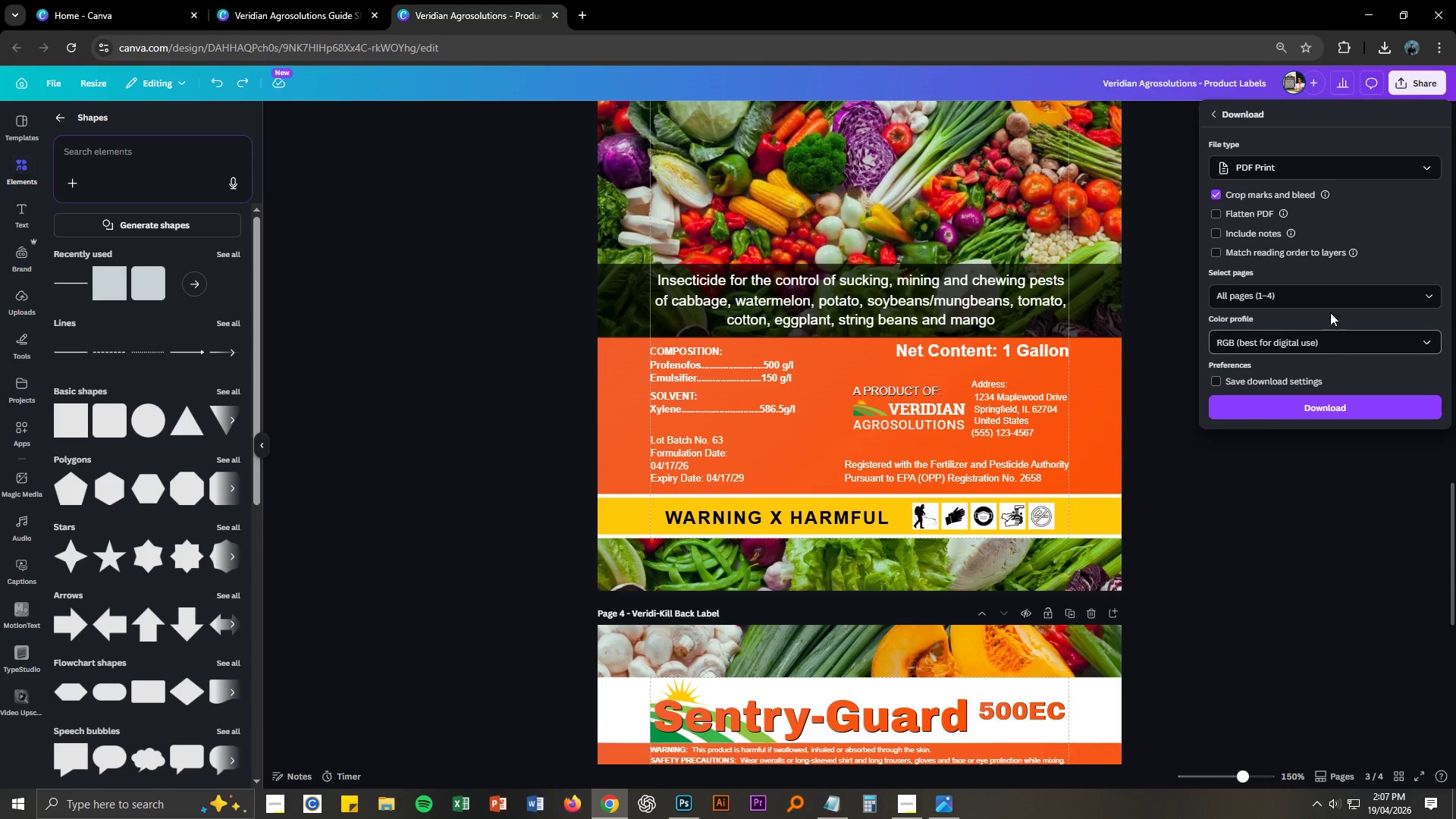 
left_click([1429, 295])
 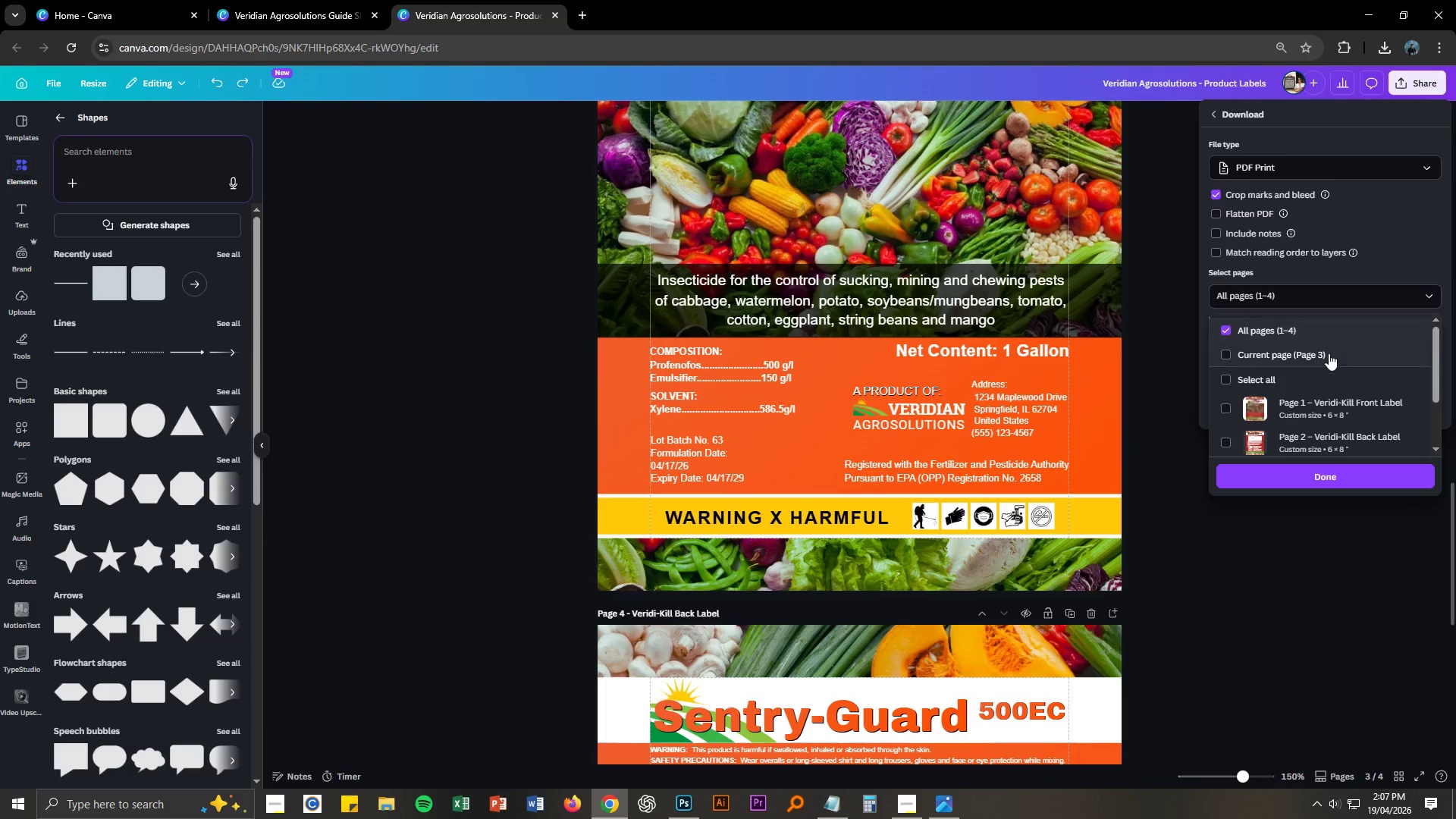 
scroll: coordinate [1323, 363], scroll_direction: down, amount: 1.0
 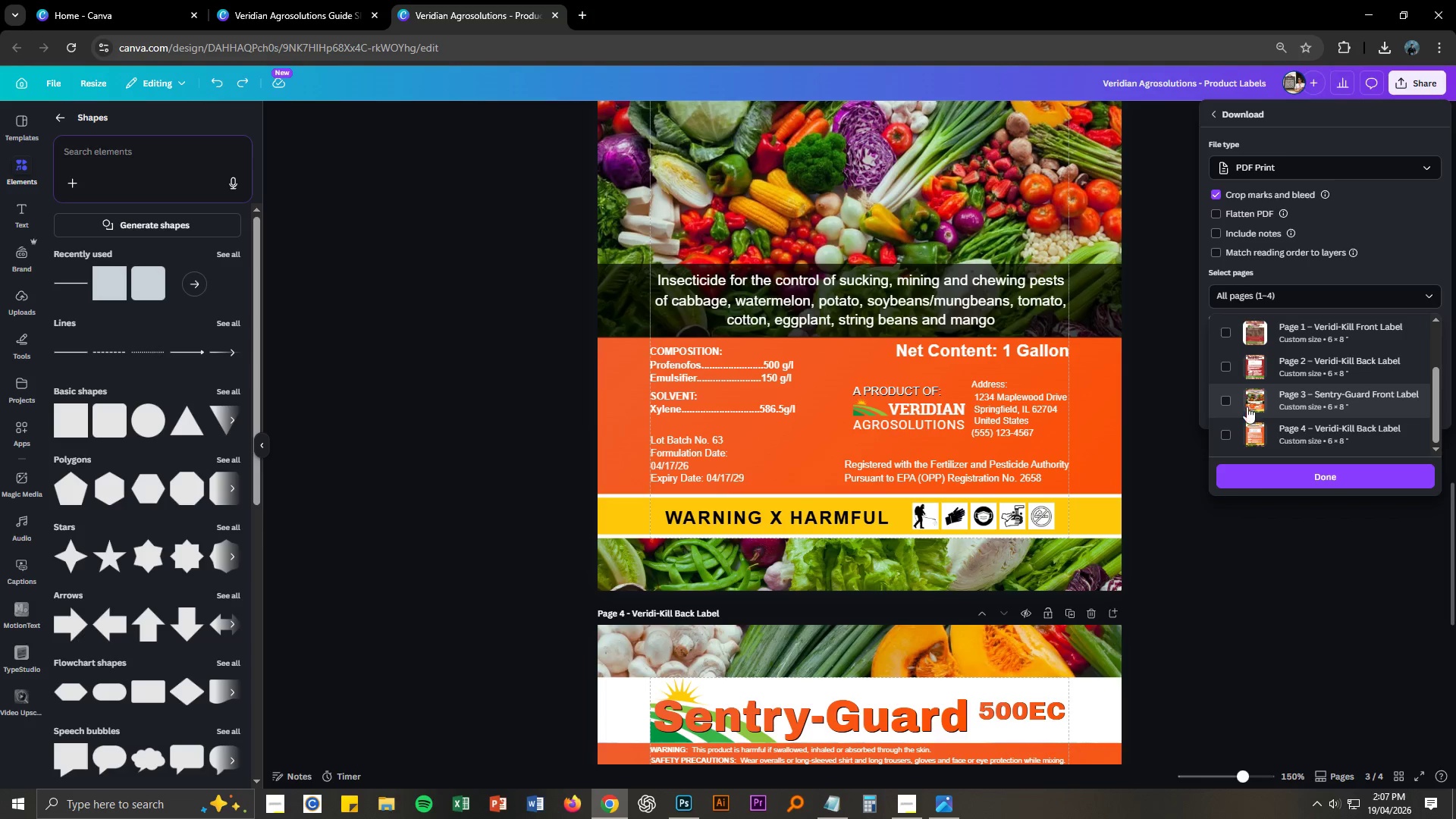 
left_click([1224, 399])
 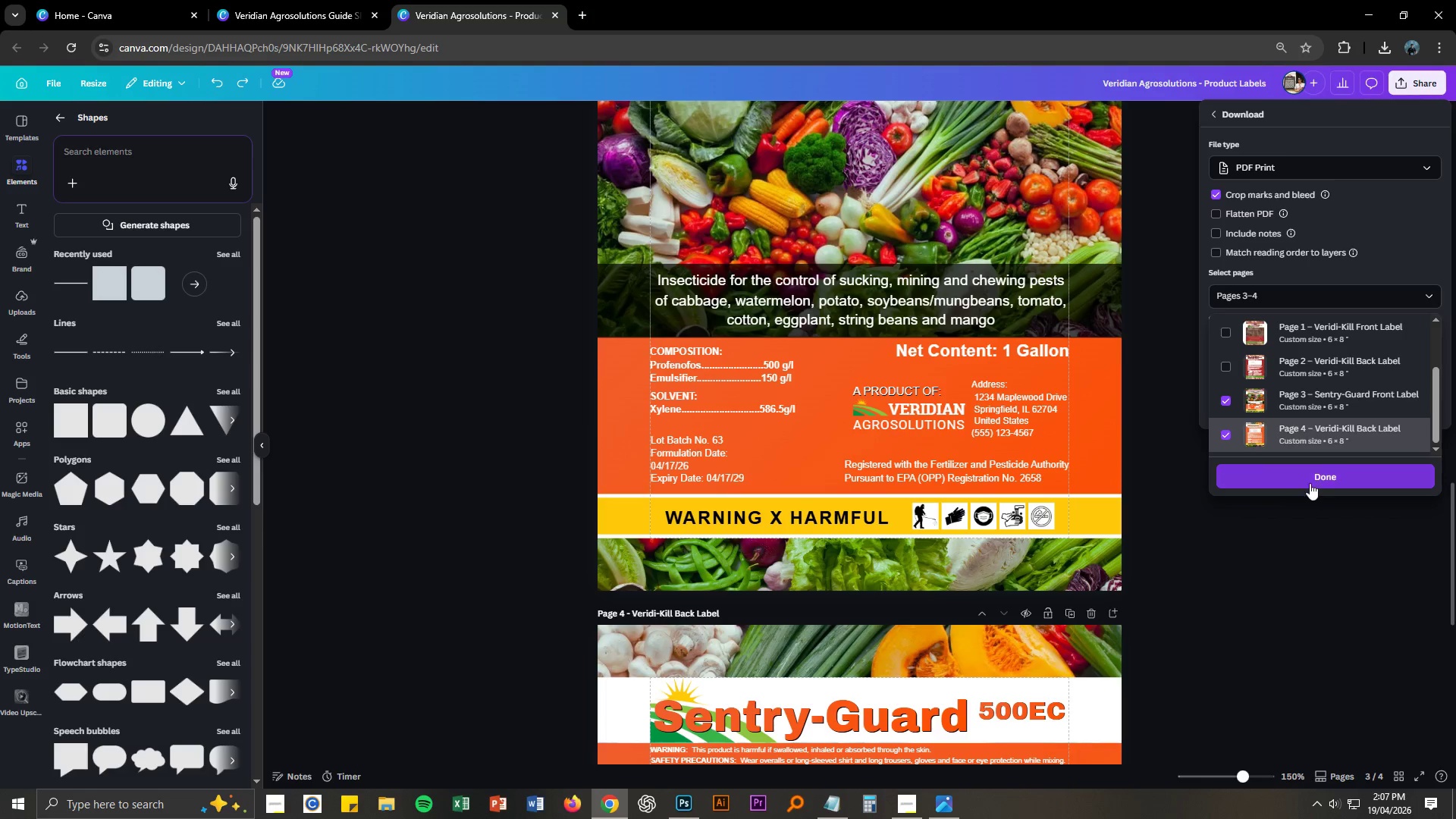 
left_click([1327, 480])
 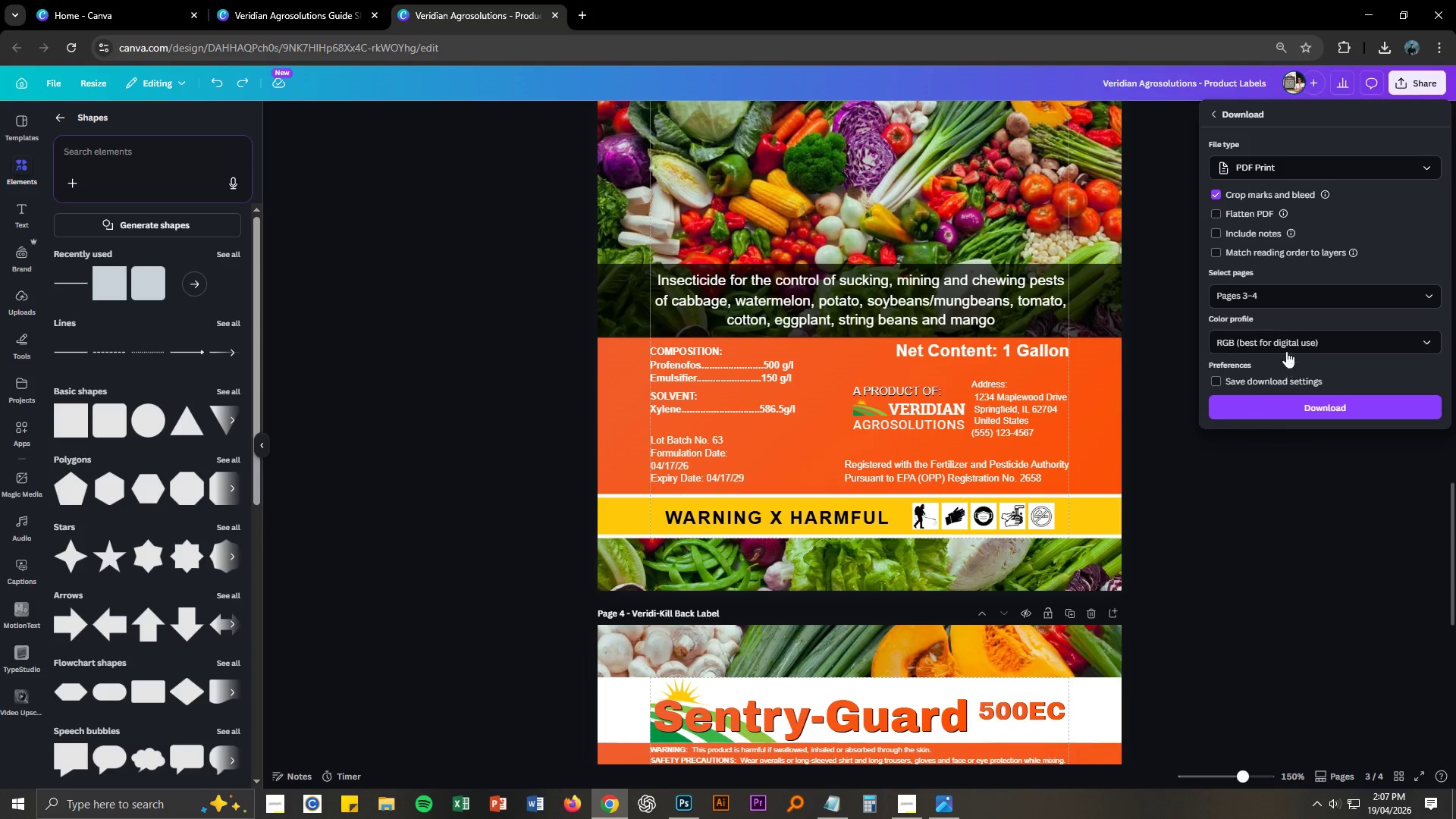 
left_click([1285, 342])
 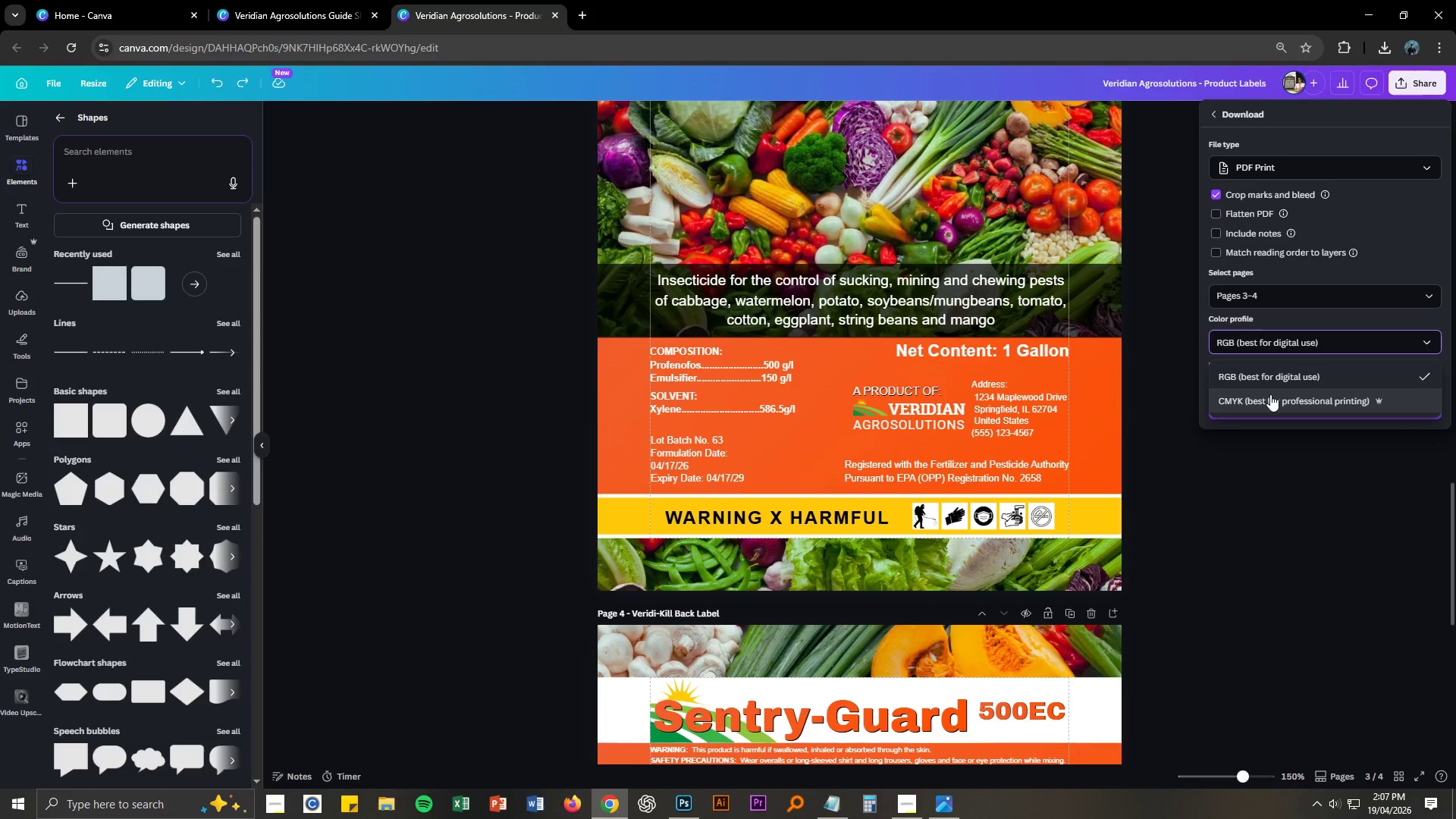 
left_click([1270, 397])
 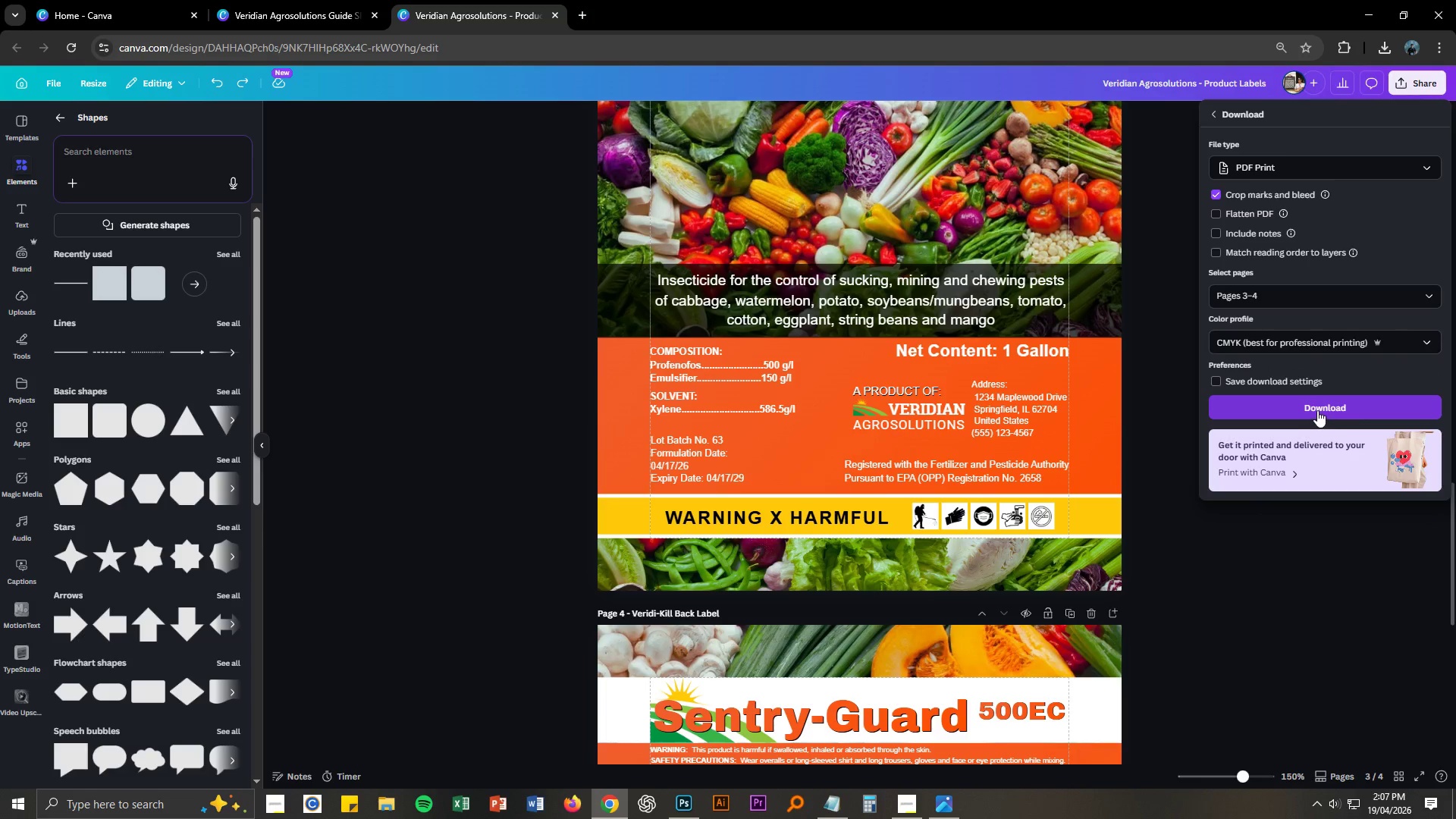 
left_click([1317, 410])
 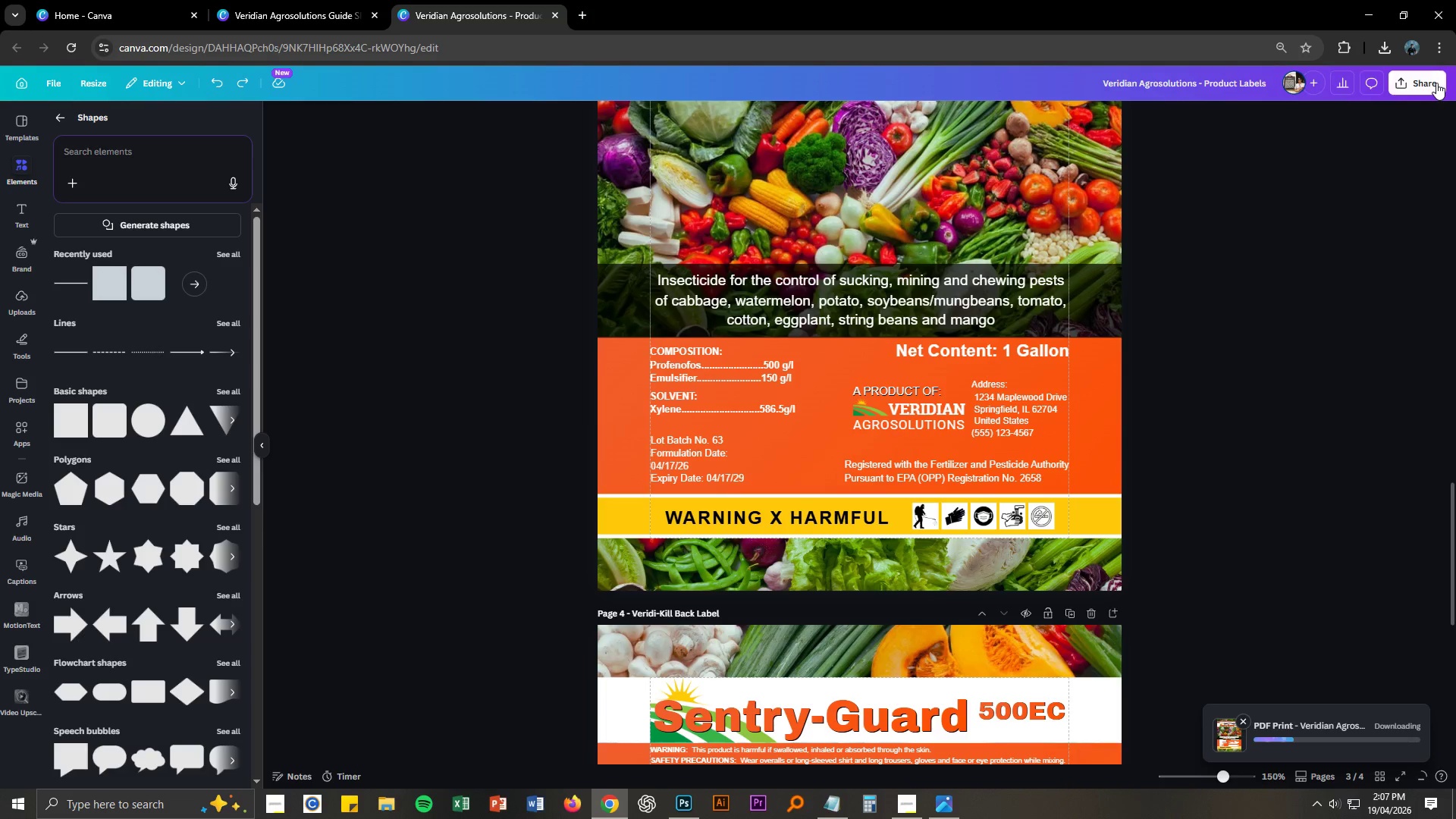 
left_click([1436, 82])
 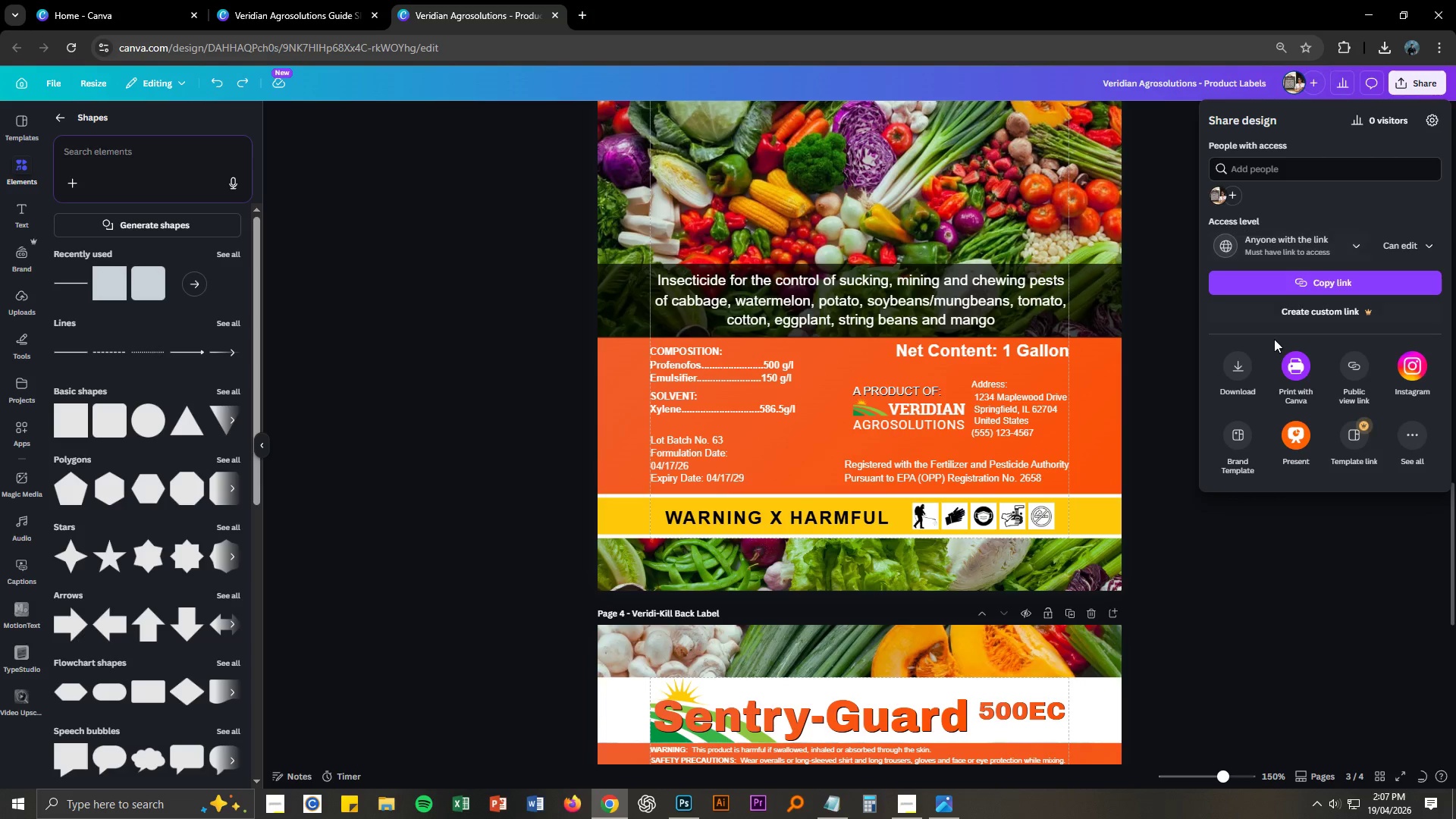 
left_click([1241, 375])
 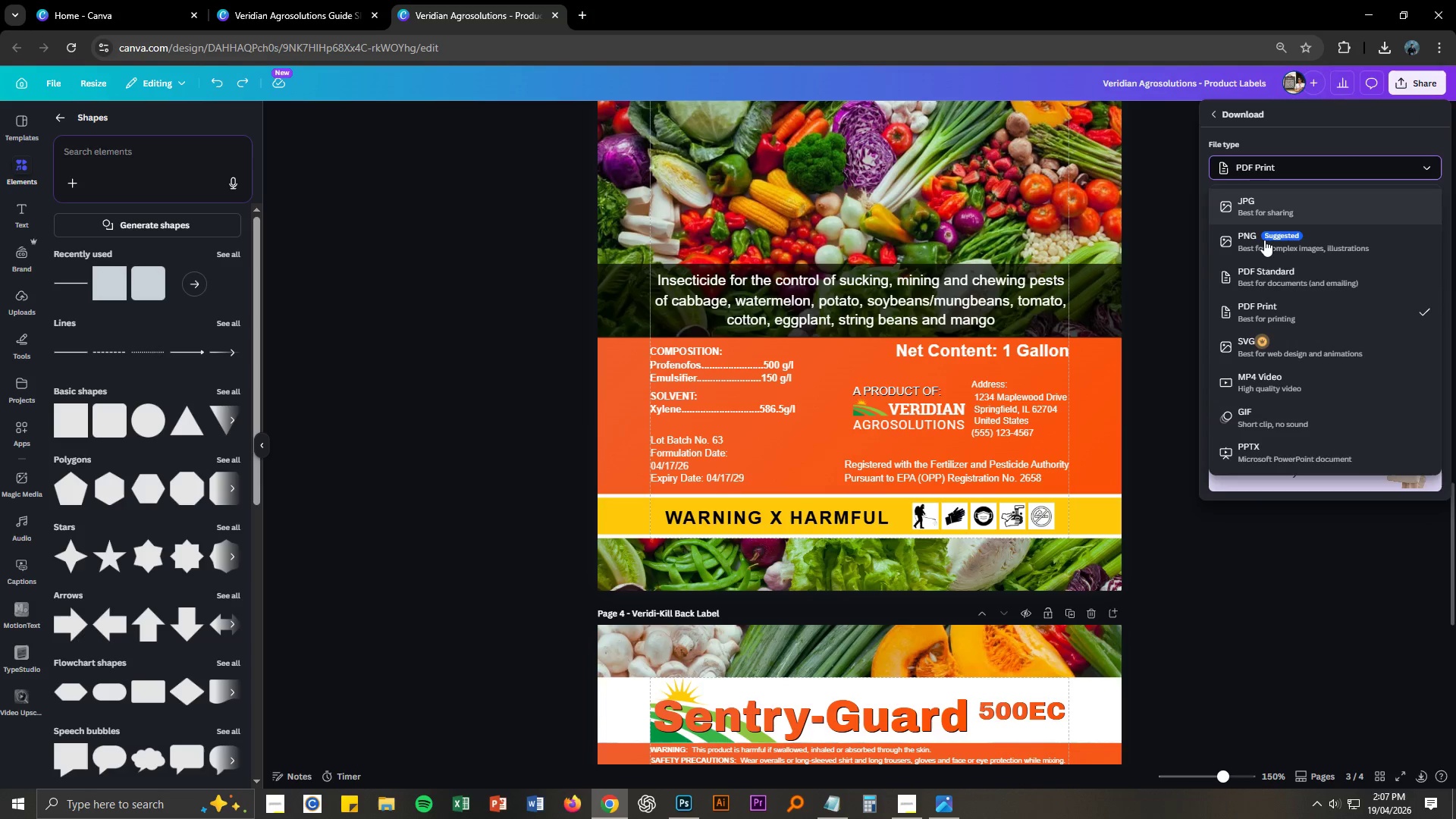 
left_click([1276, 282])
 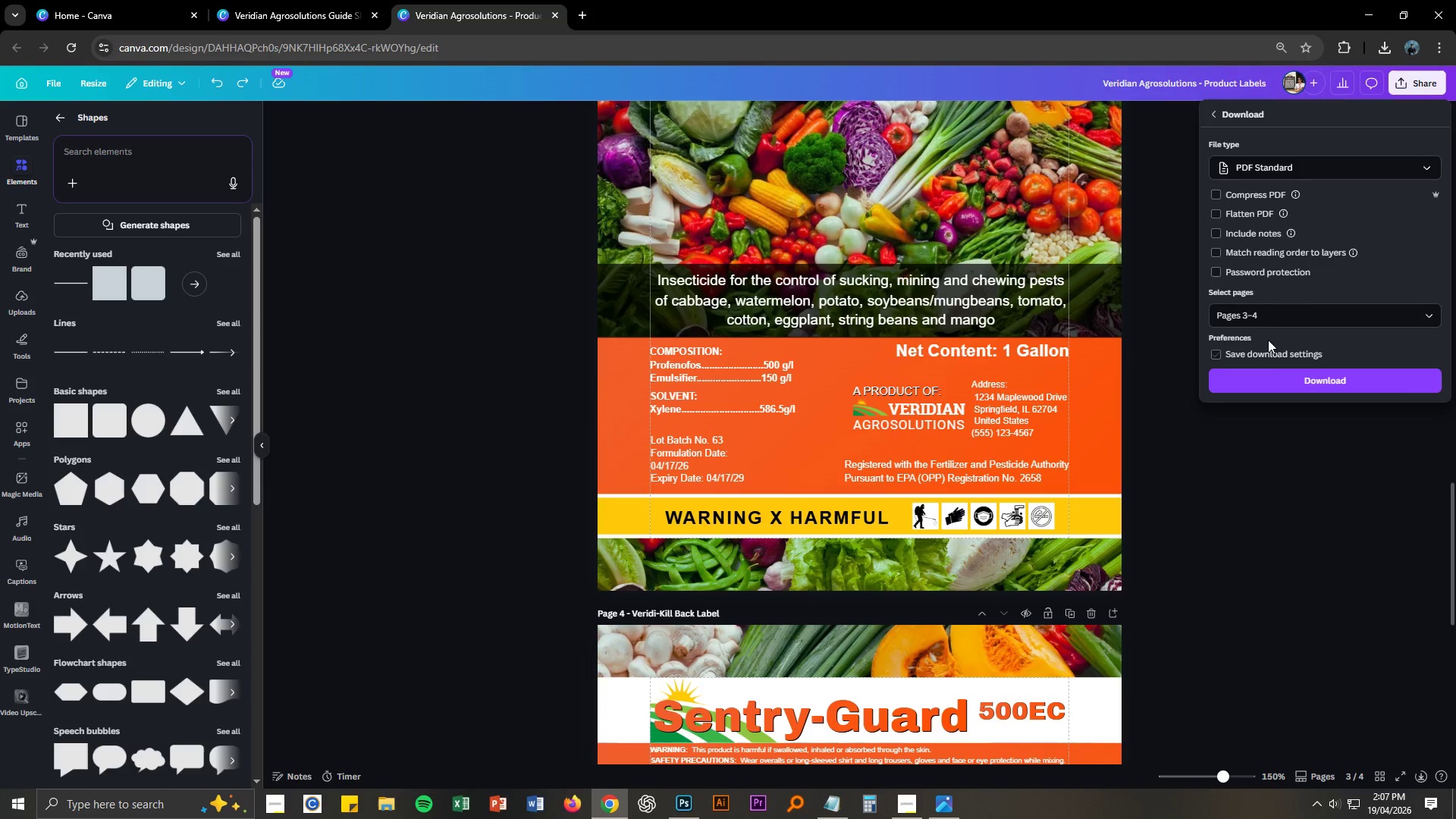 